 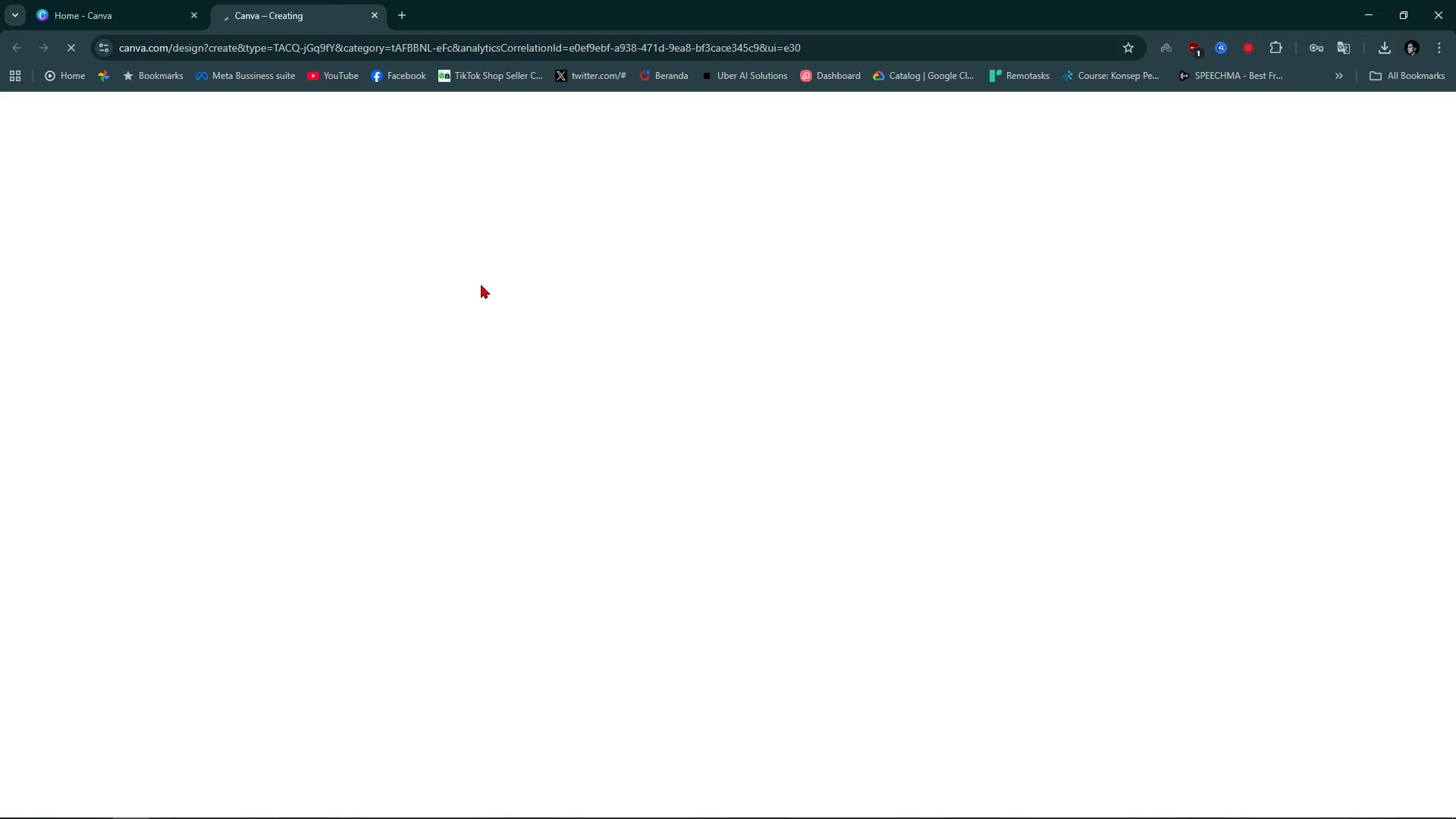 
mouse_move([317, 399])
 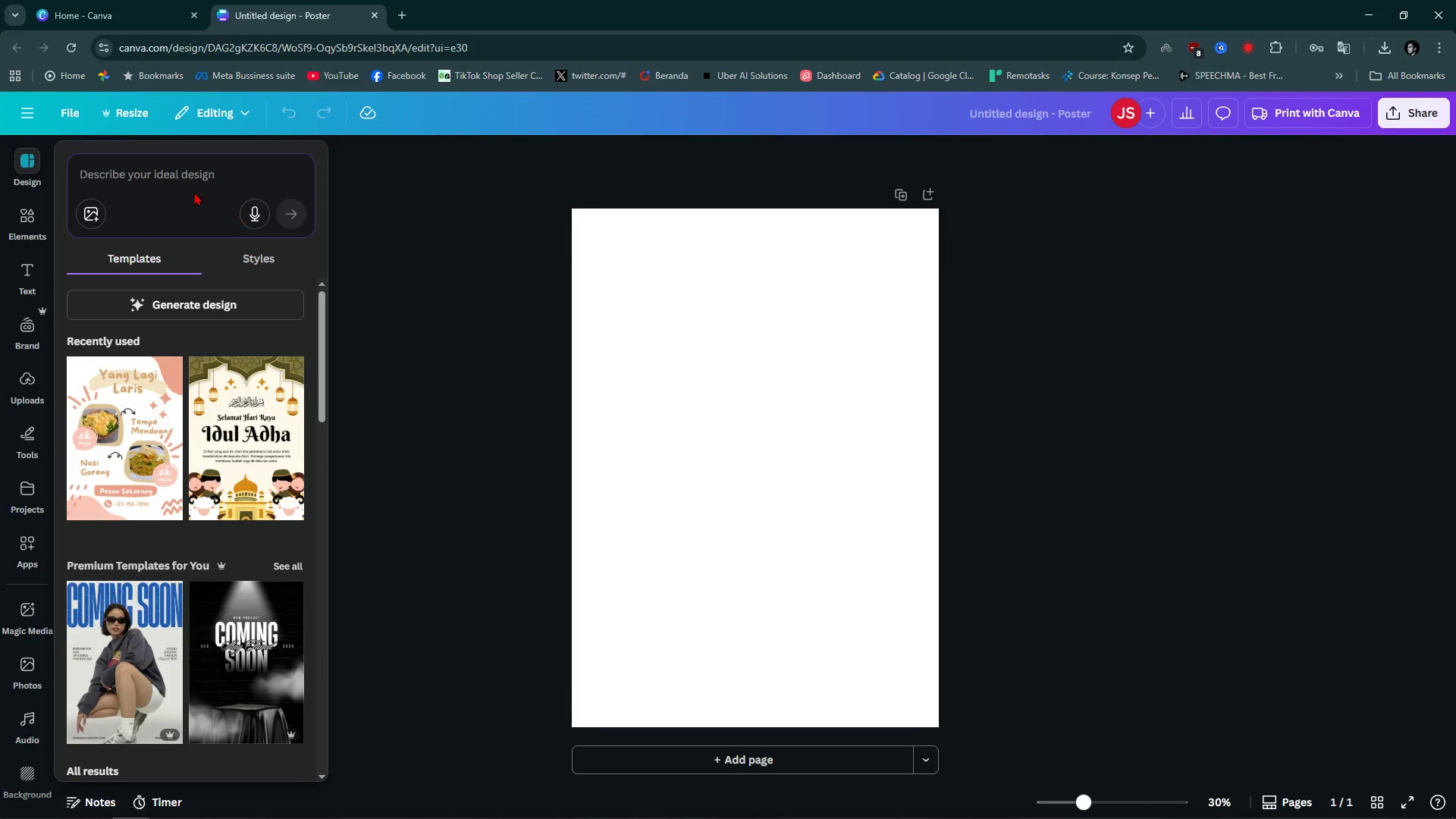 
left_click([158, 171])
 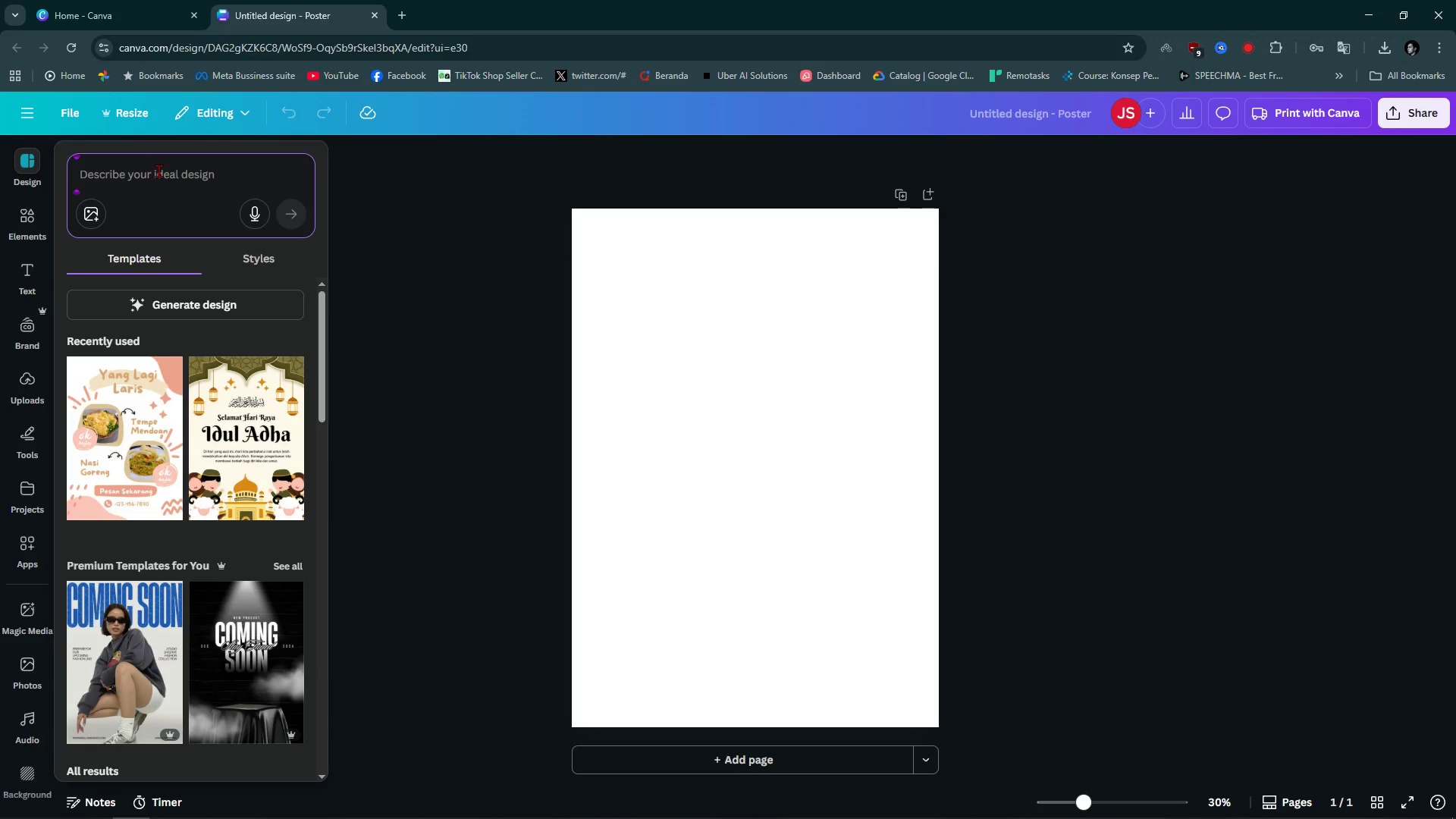 
type(school poster)
 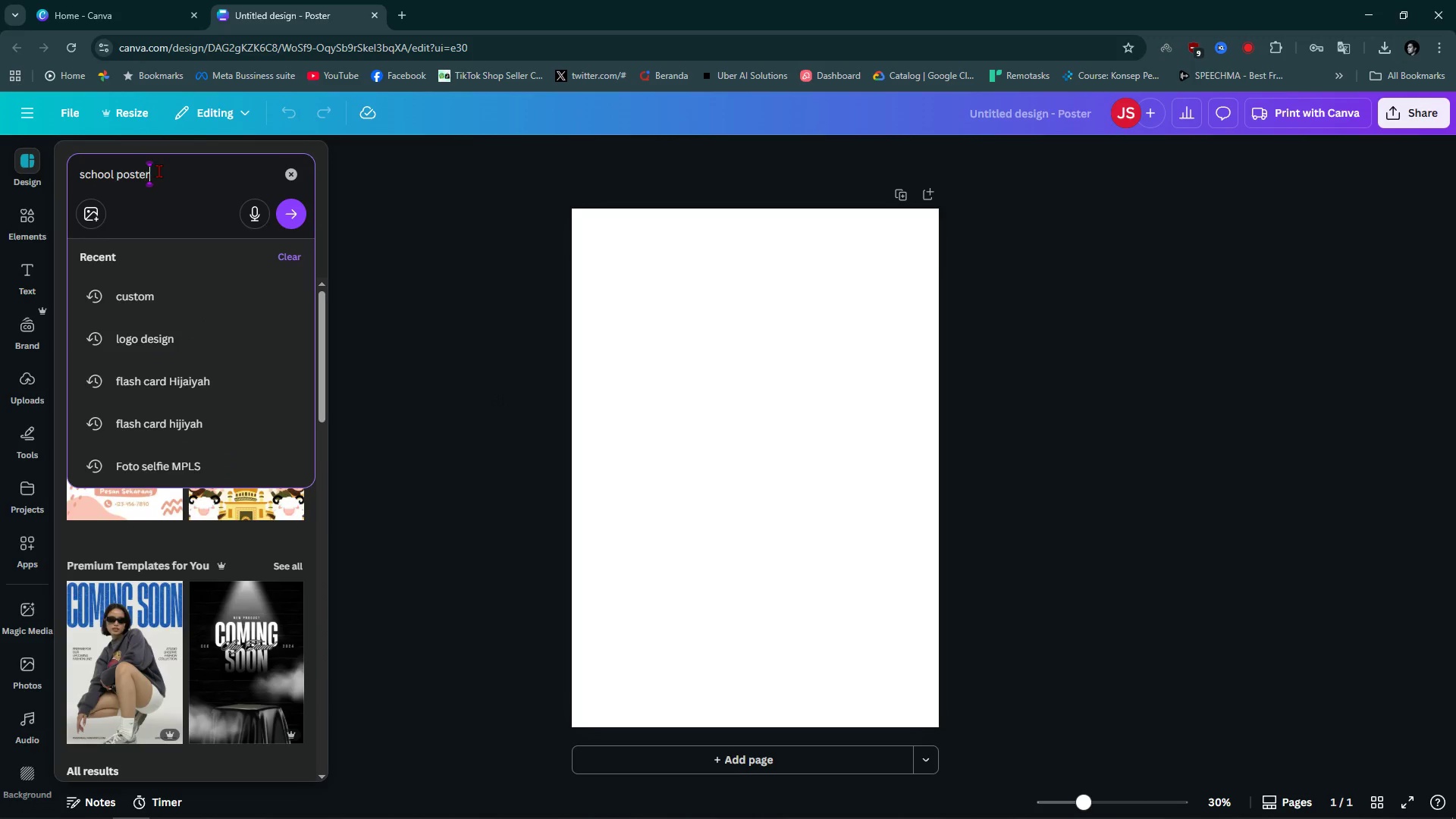 
key(Enter)
 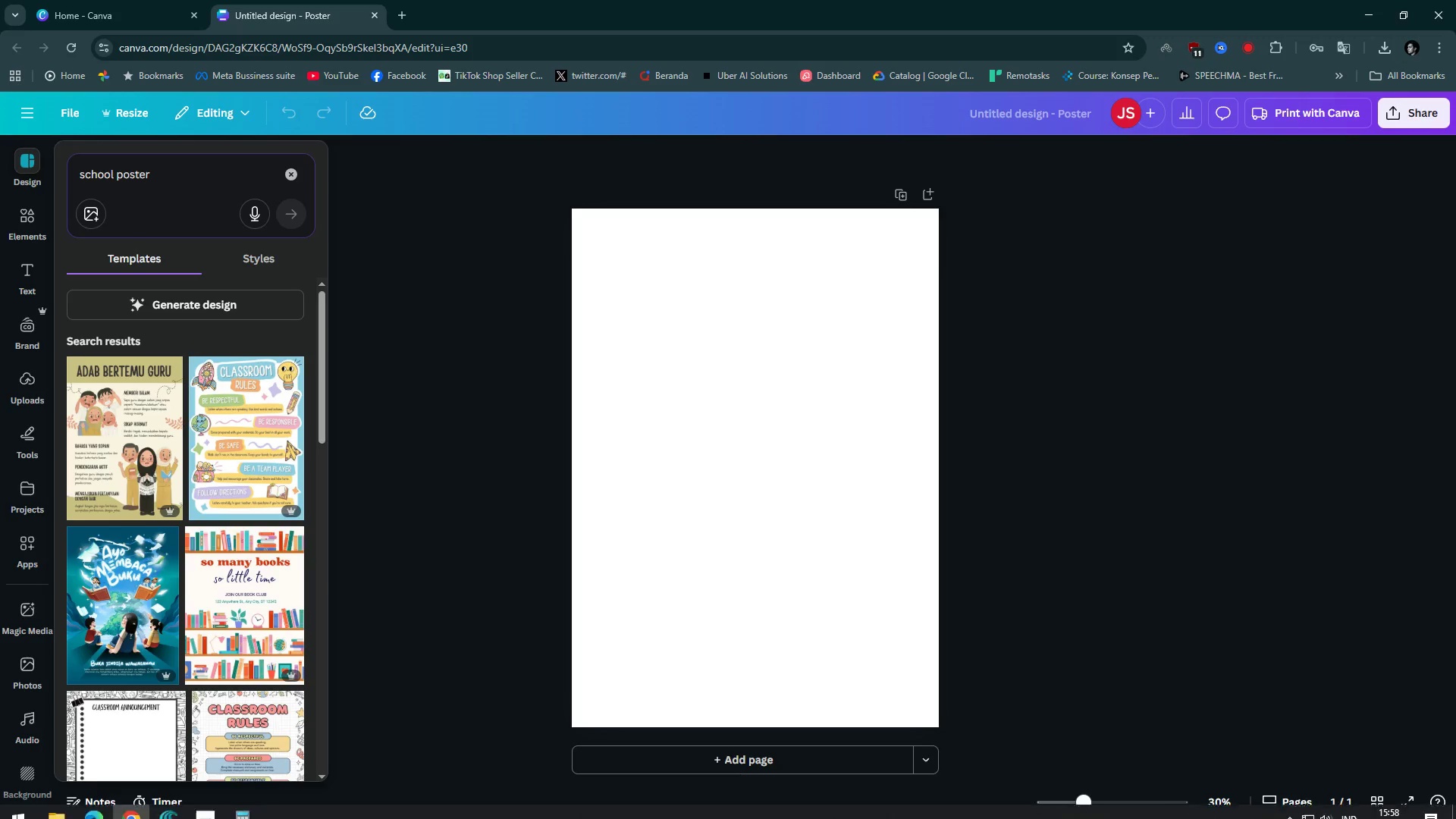 
left_click([206, 809])